 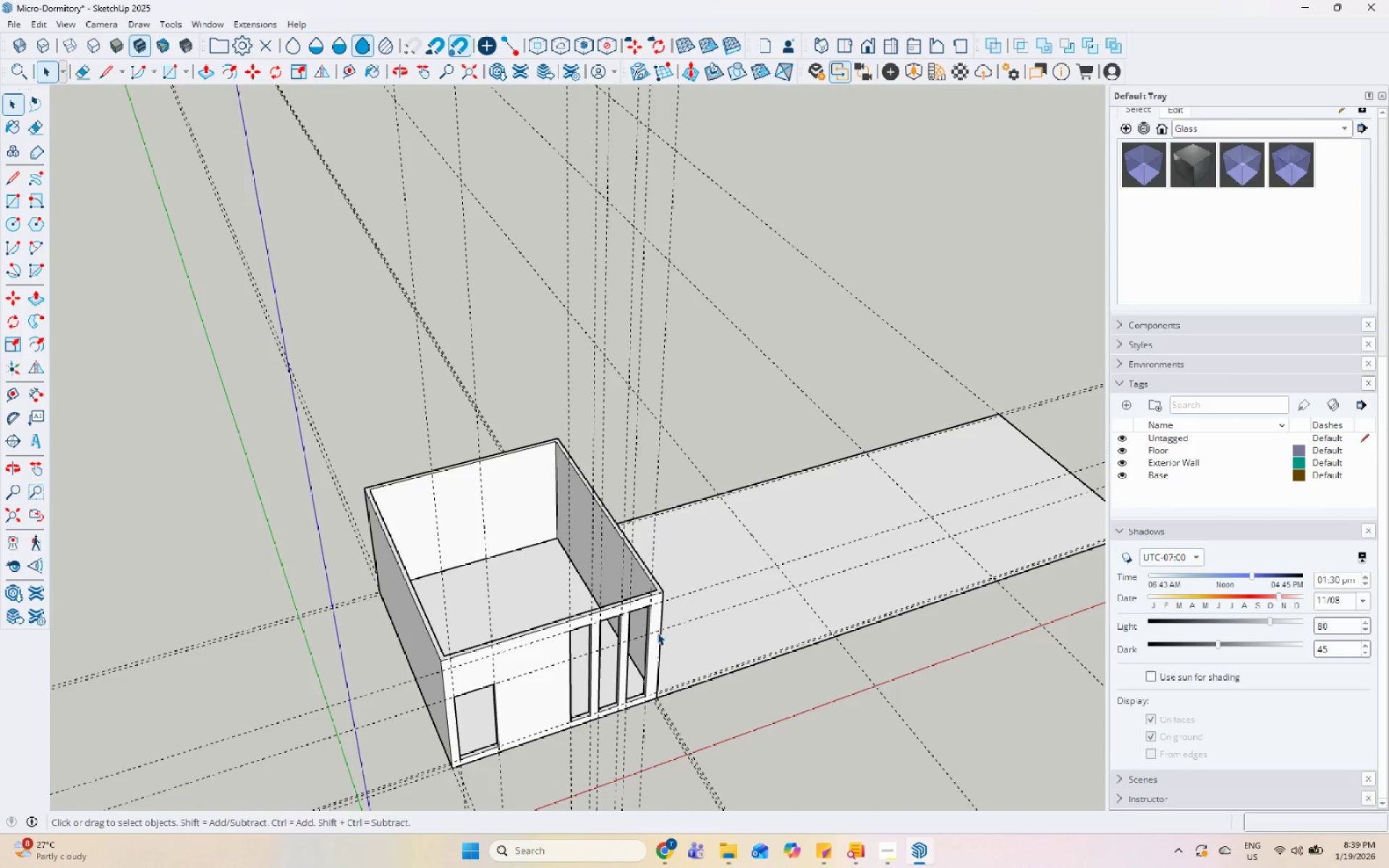 
scroll: coordinate [582, 567], scroll_direction: up, amount: 6.0
 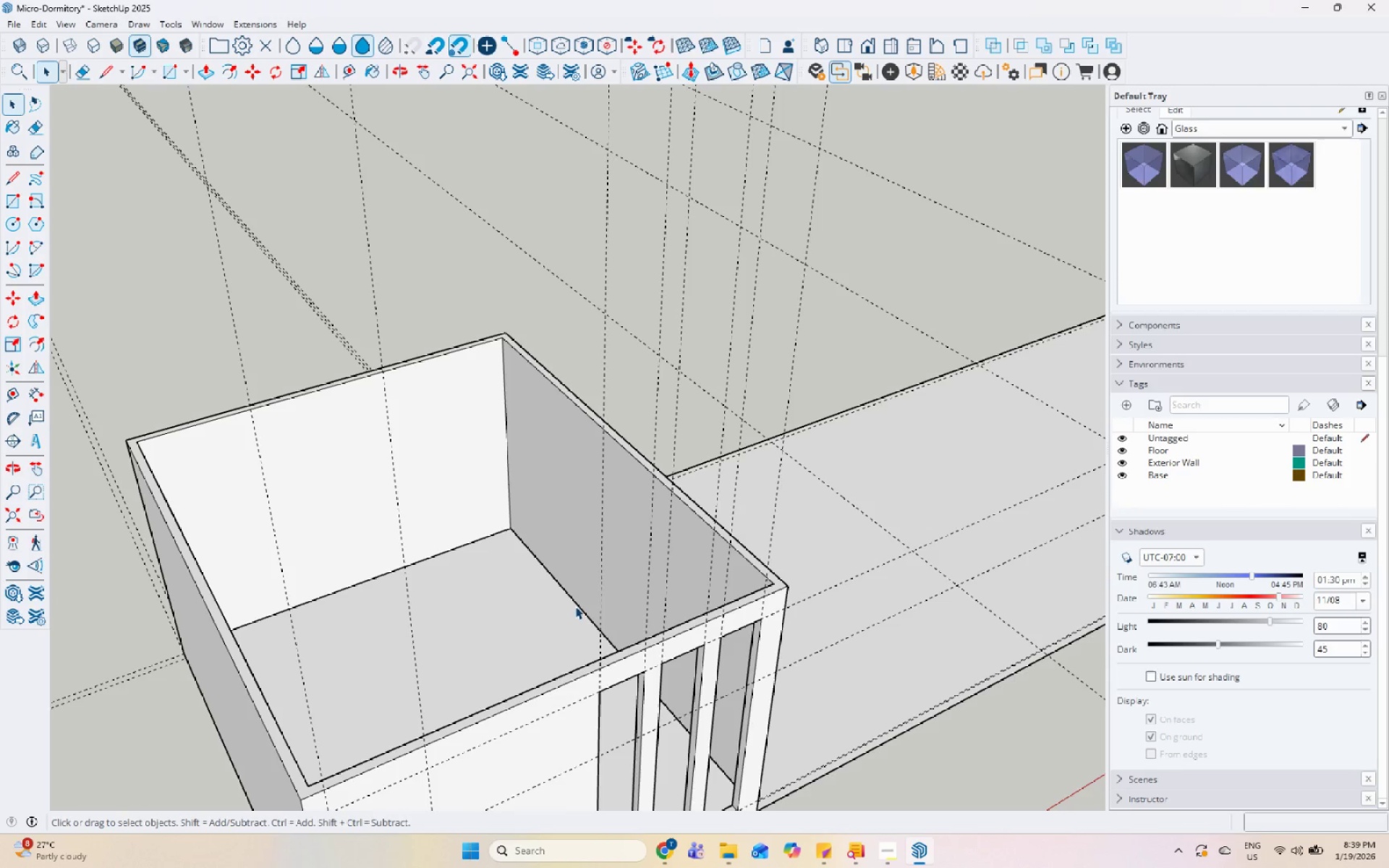 
scroll: coordinate [694, 647], scroll_direction: none, amount: 0.0
 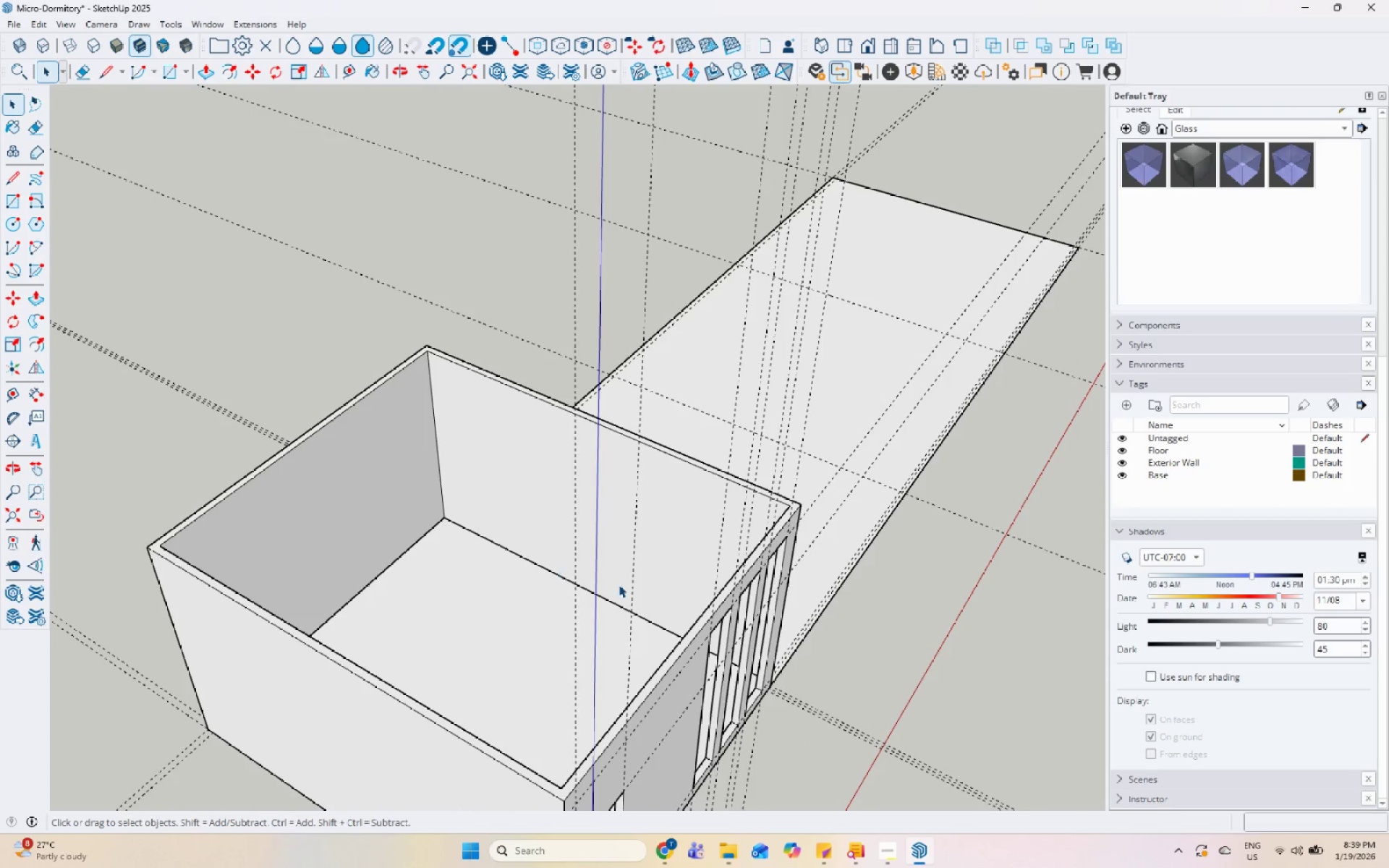 
scroll: coordinate [632, 610], scroll_direction: up, amount: 1.0
 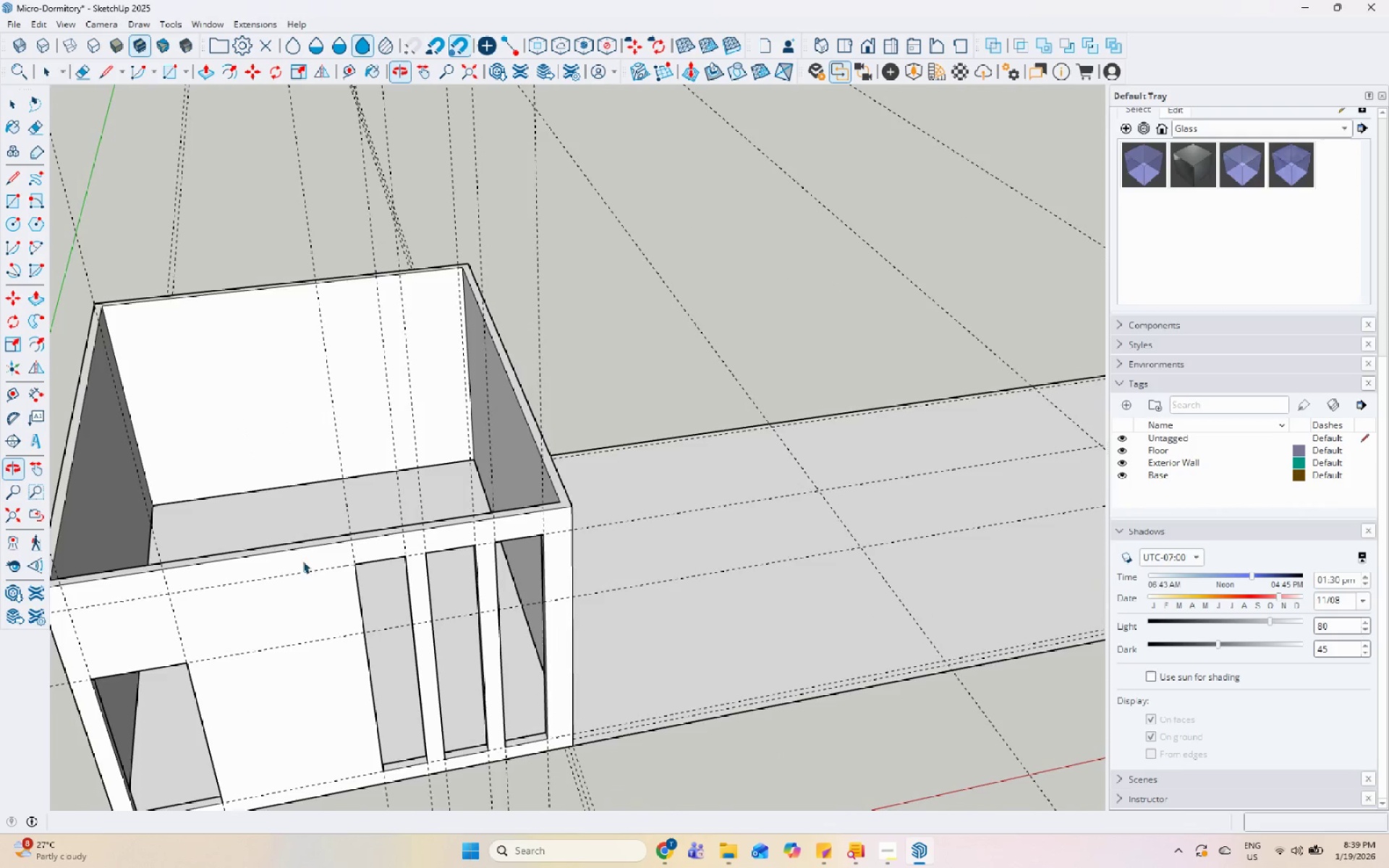 
scroll: coordinate [436, 462], scroll_direction: down, amount: 8.0
 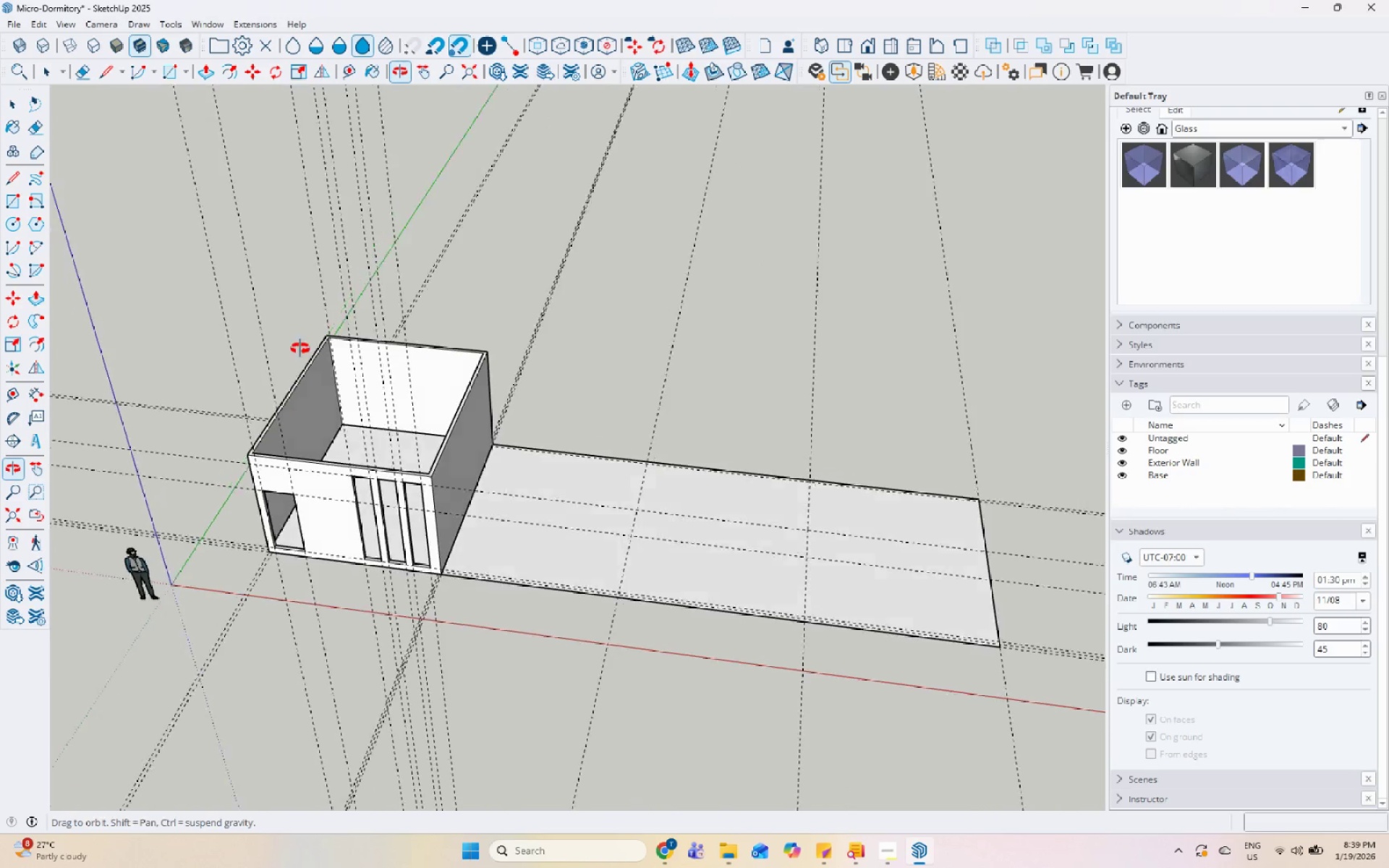 
scroll: coordinate [464, 500], scroll_direction: up, amount: 12.0
 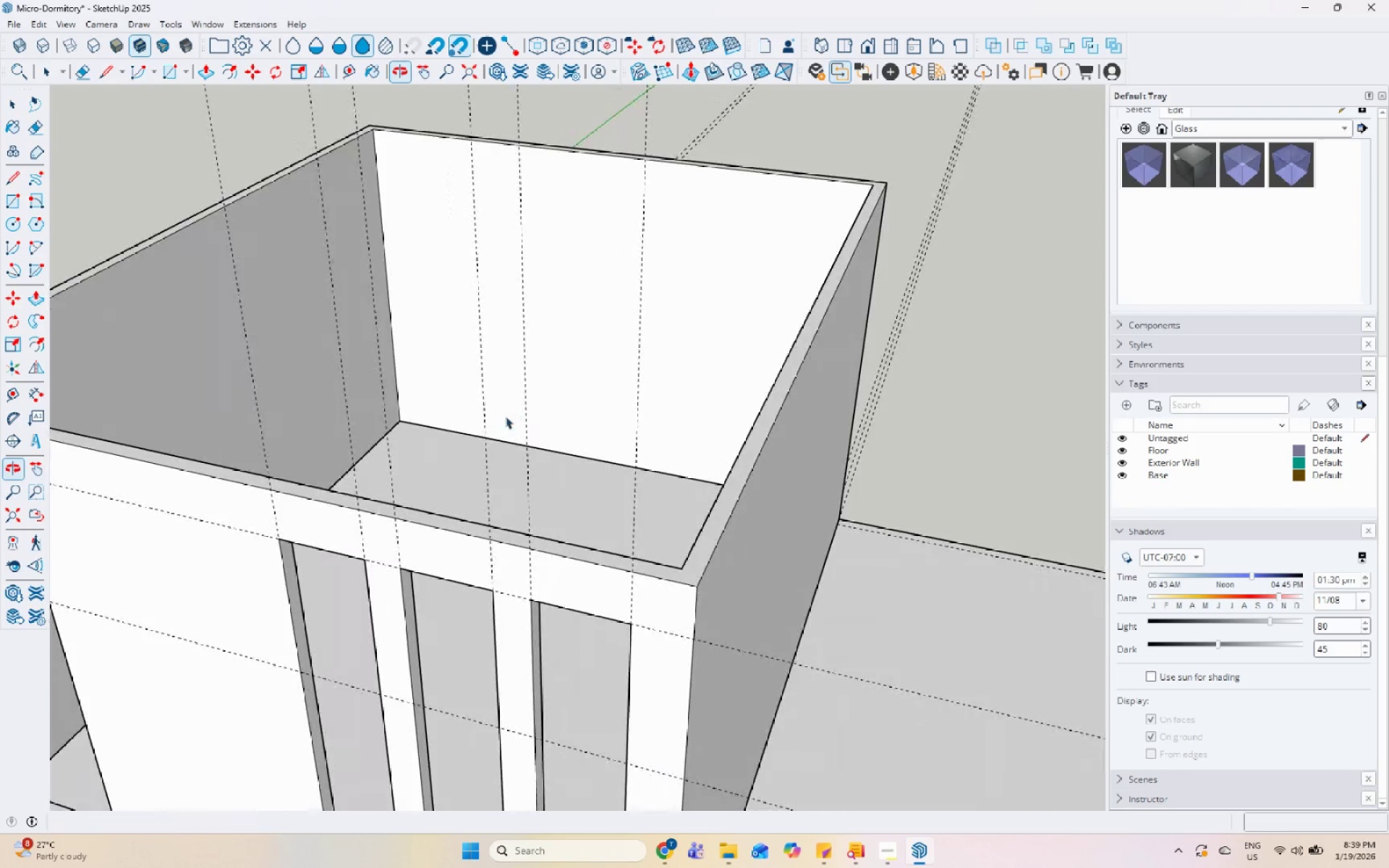 
scroll: coordinate [530, 509], scroll_direction: down, amount: 7.0
 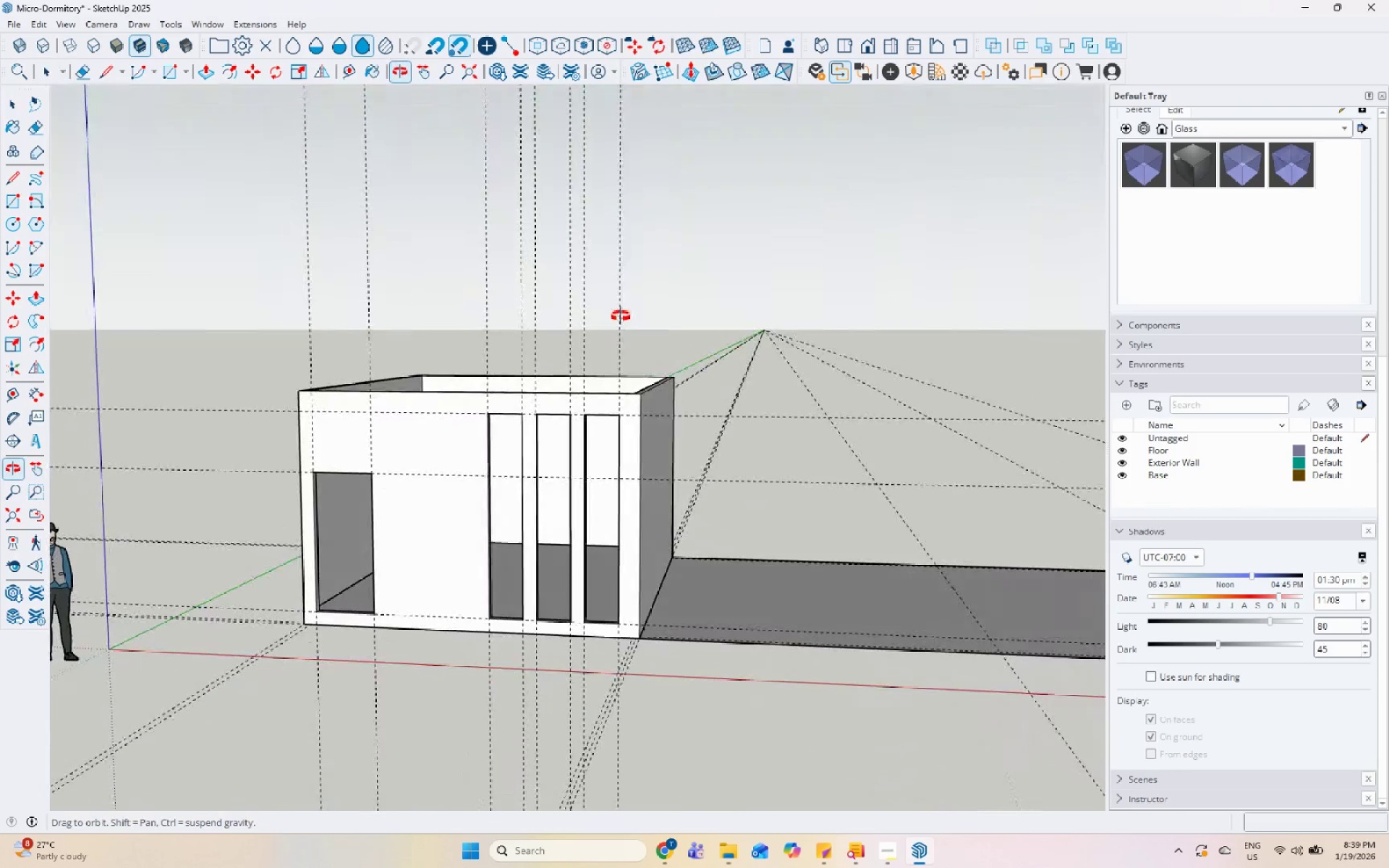 
scroll: coordinate [432, 533], scroll_direction: up, amount: 6.0
 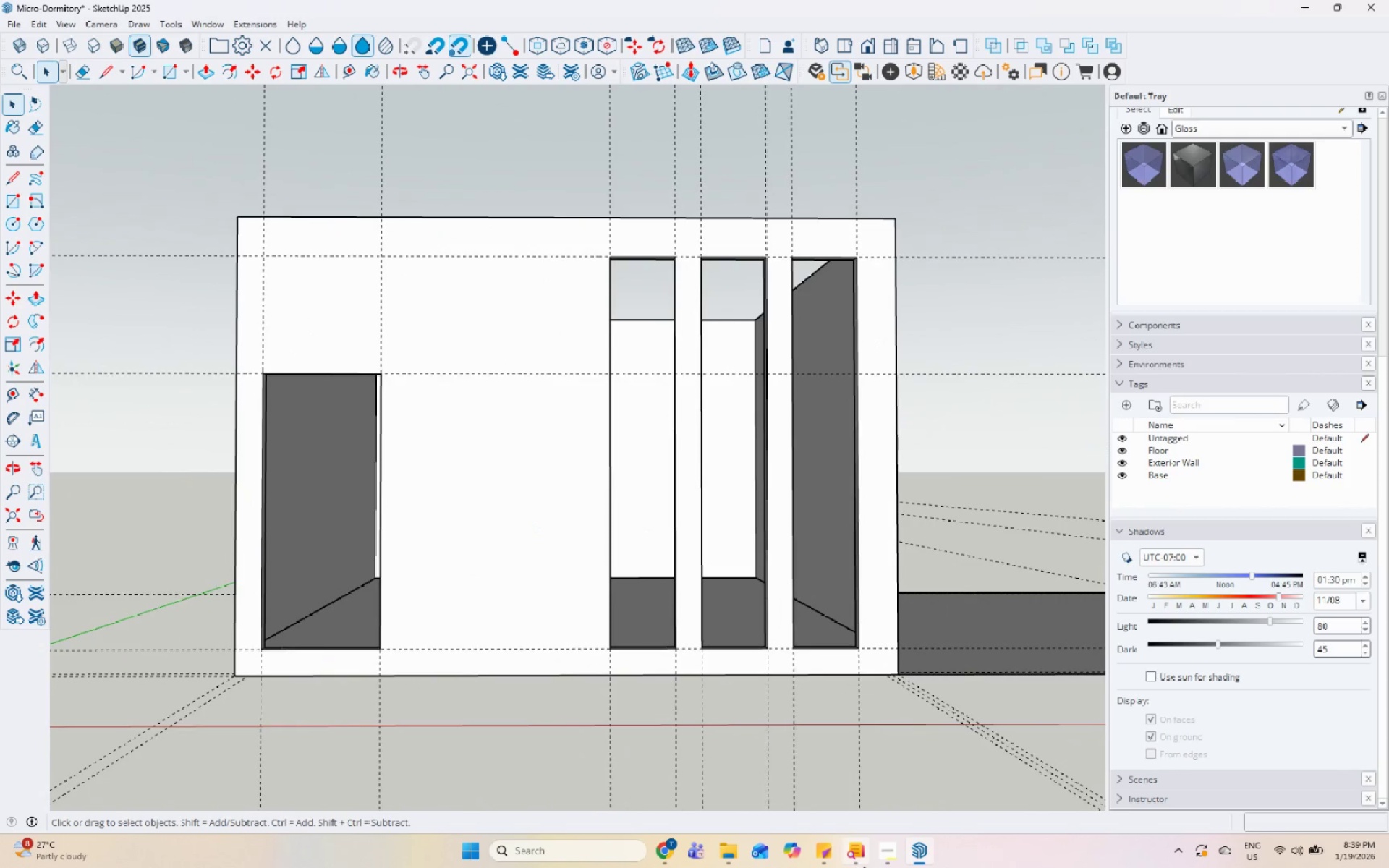 
left_click([884, 856])